 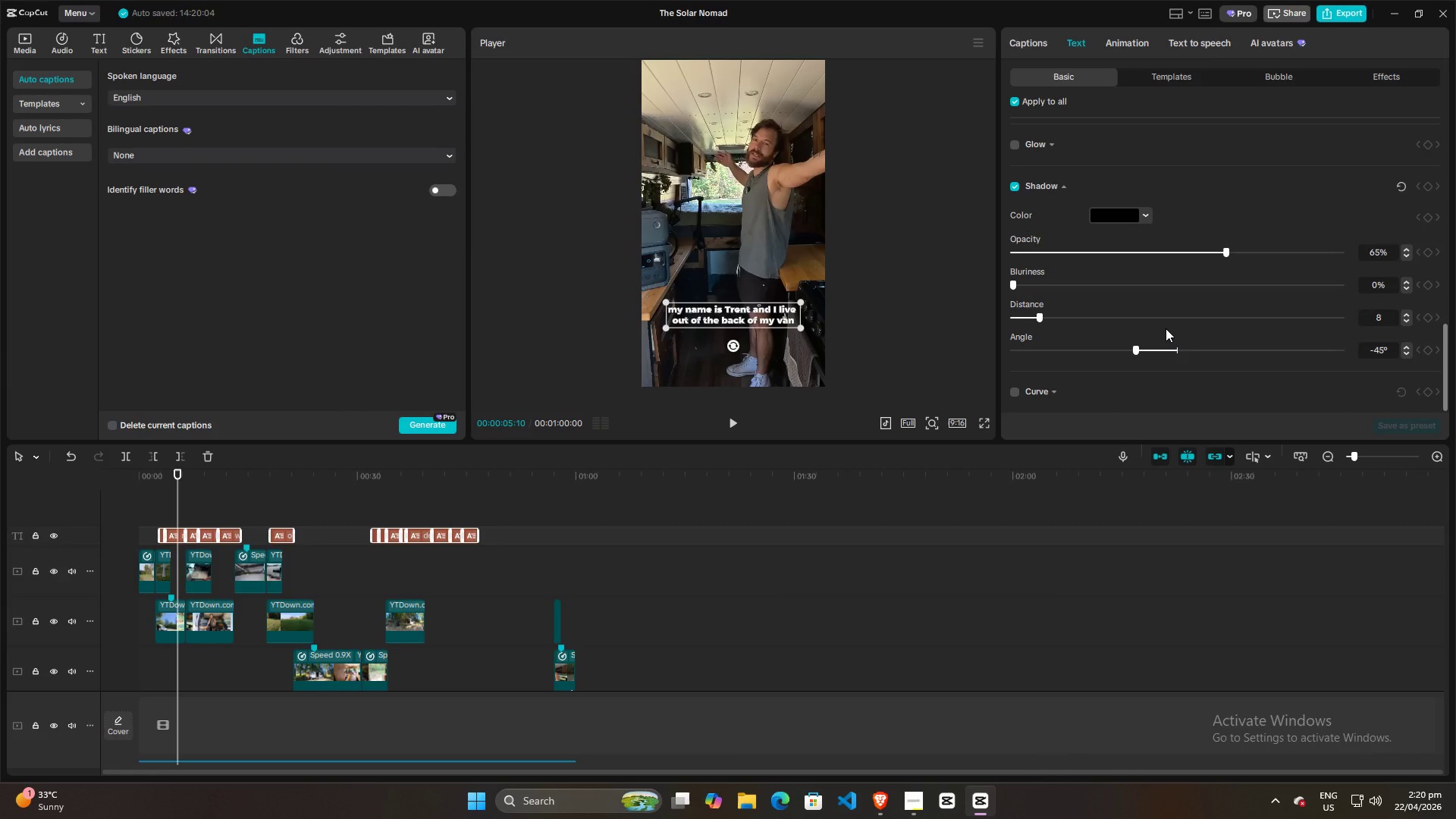 
scroll: coordinate [1166, 334], scroll_direction: up, amount: 1.0
 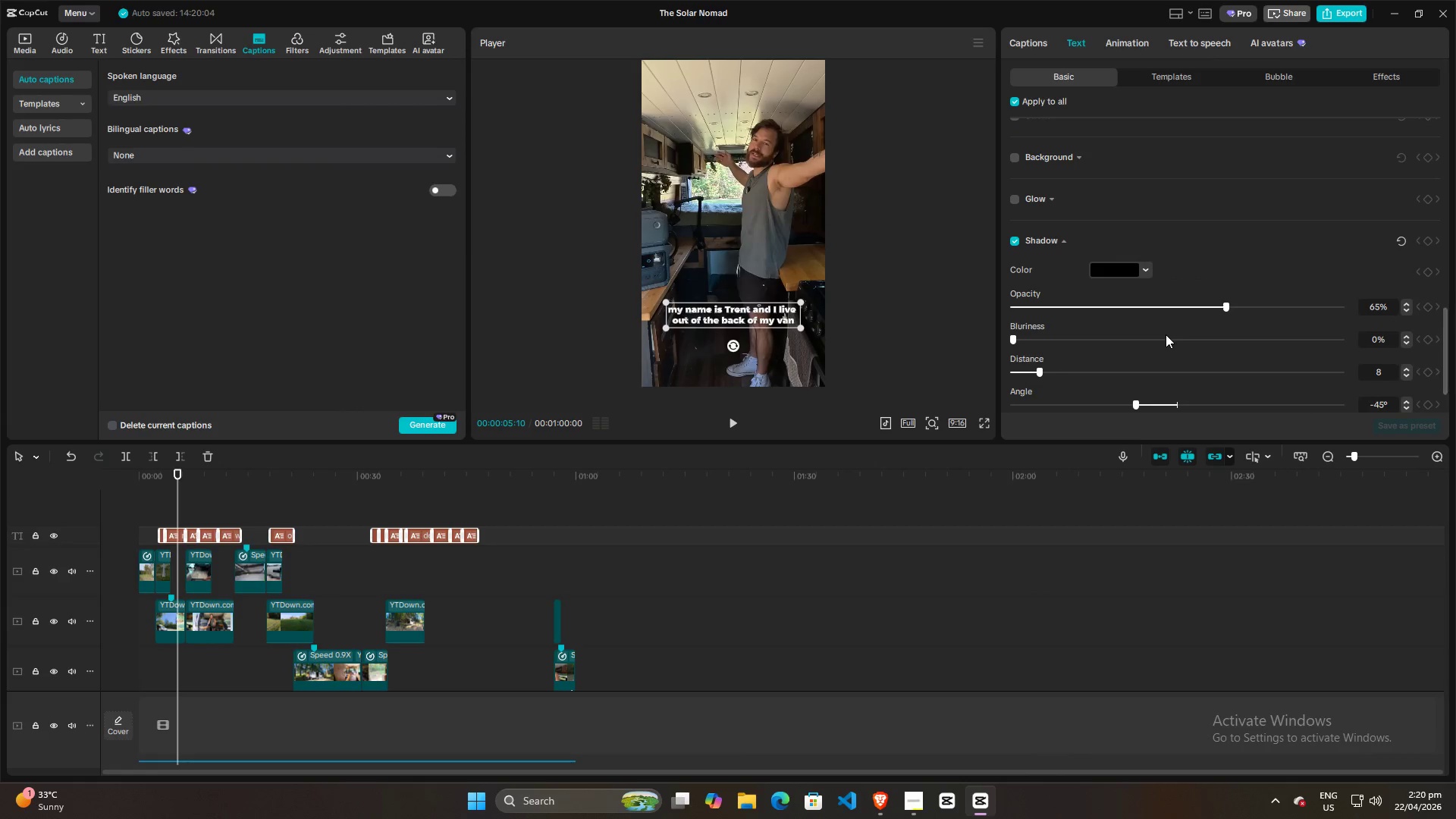 
scroll: coordinate [1166, 334], scroll_direction: down, amount: 2.0
 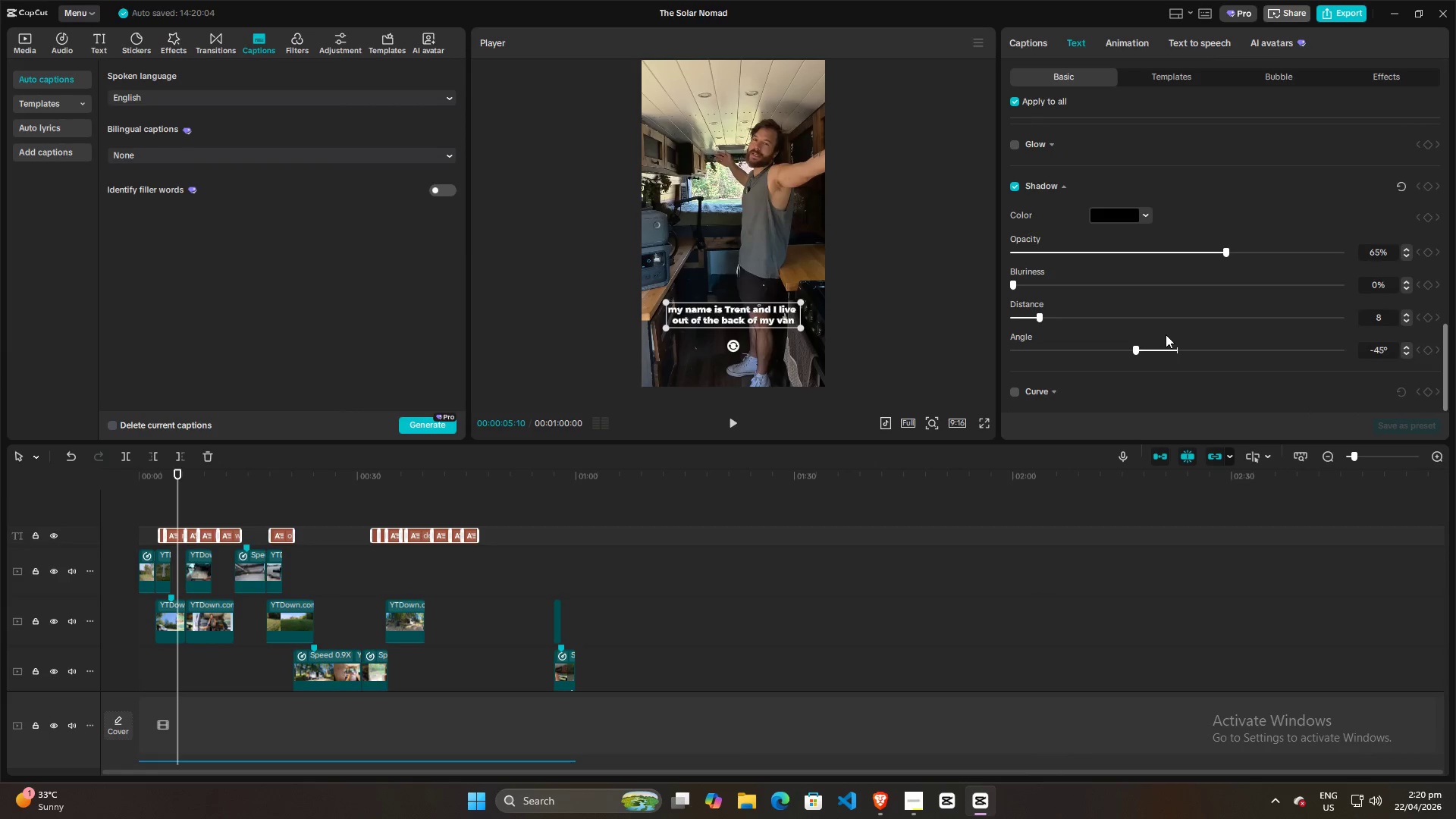 
scroll: coordinate [1166, 334], scroll_direction: up, amount: 7.0
 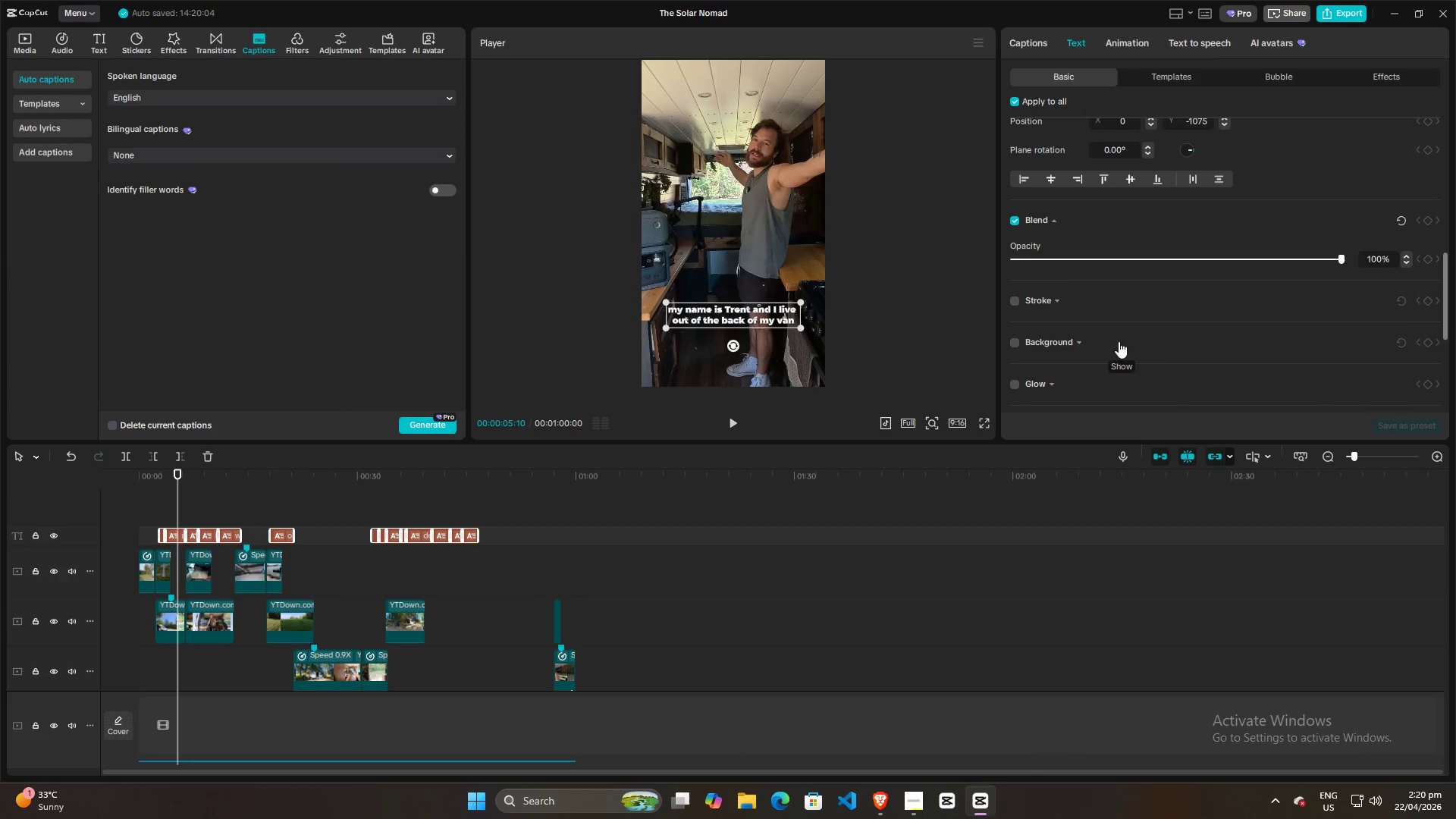 
scroll: coordinate [1081, 356], scroll_direction: down, amount: 2.0
 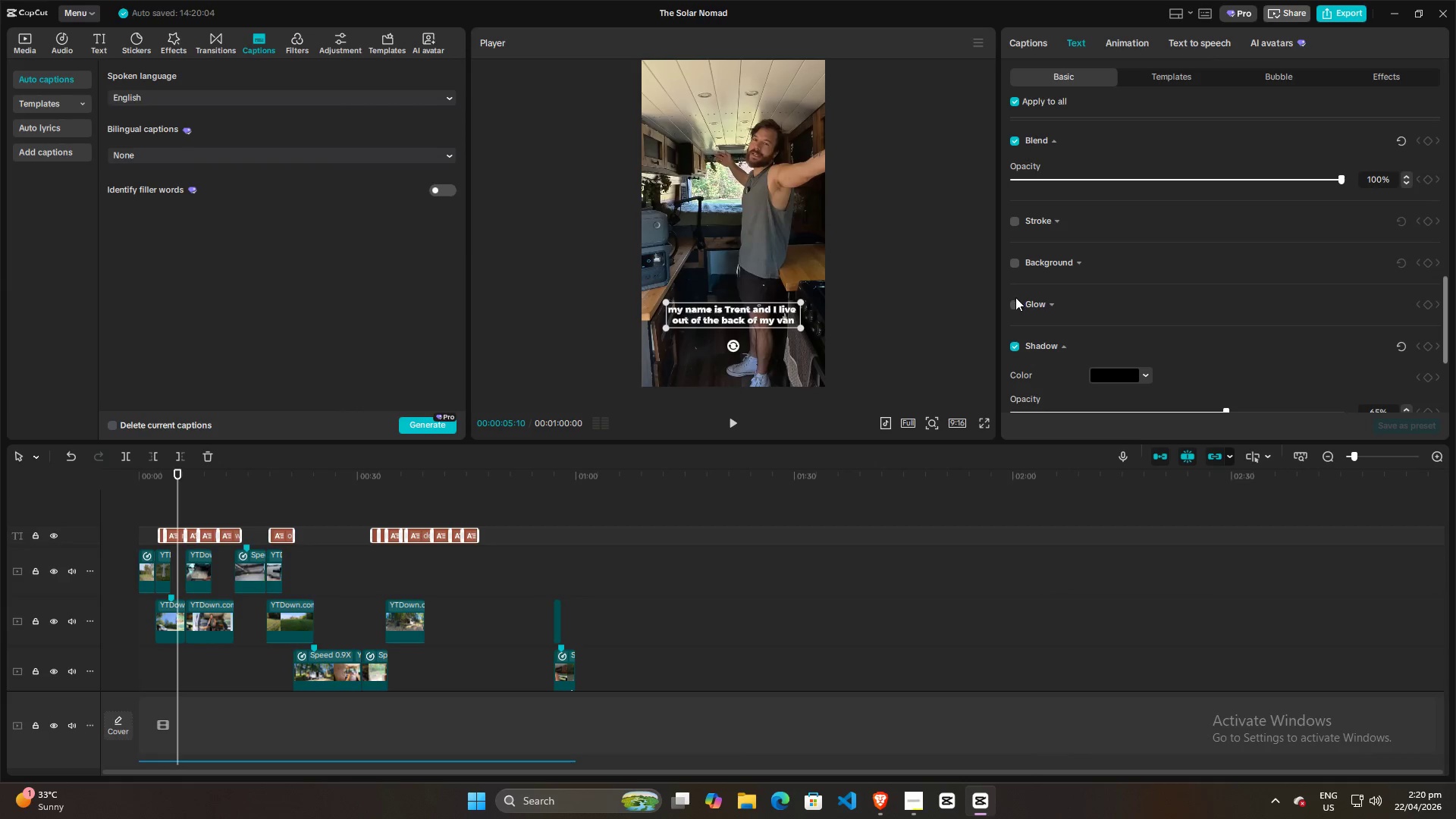 
left_click([1015, 303])
 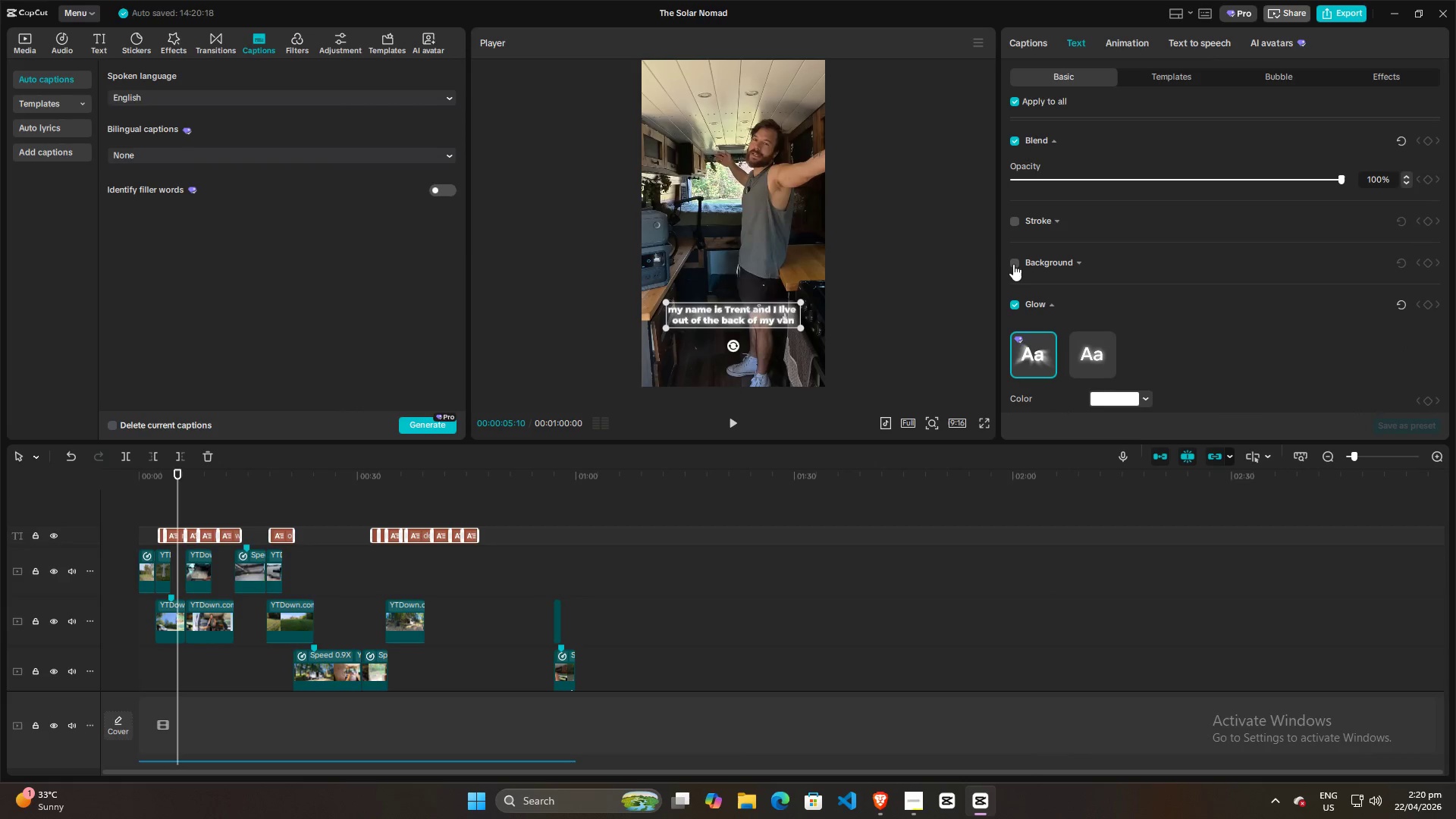 
left_click([1014, 304])
 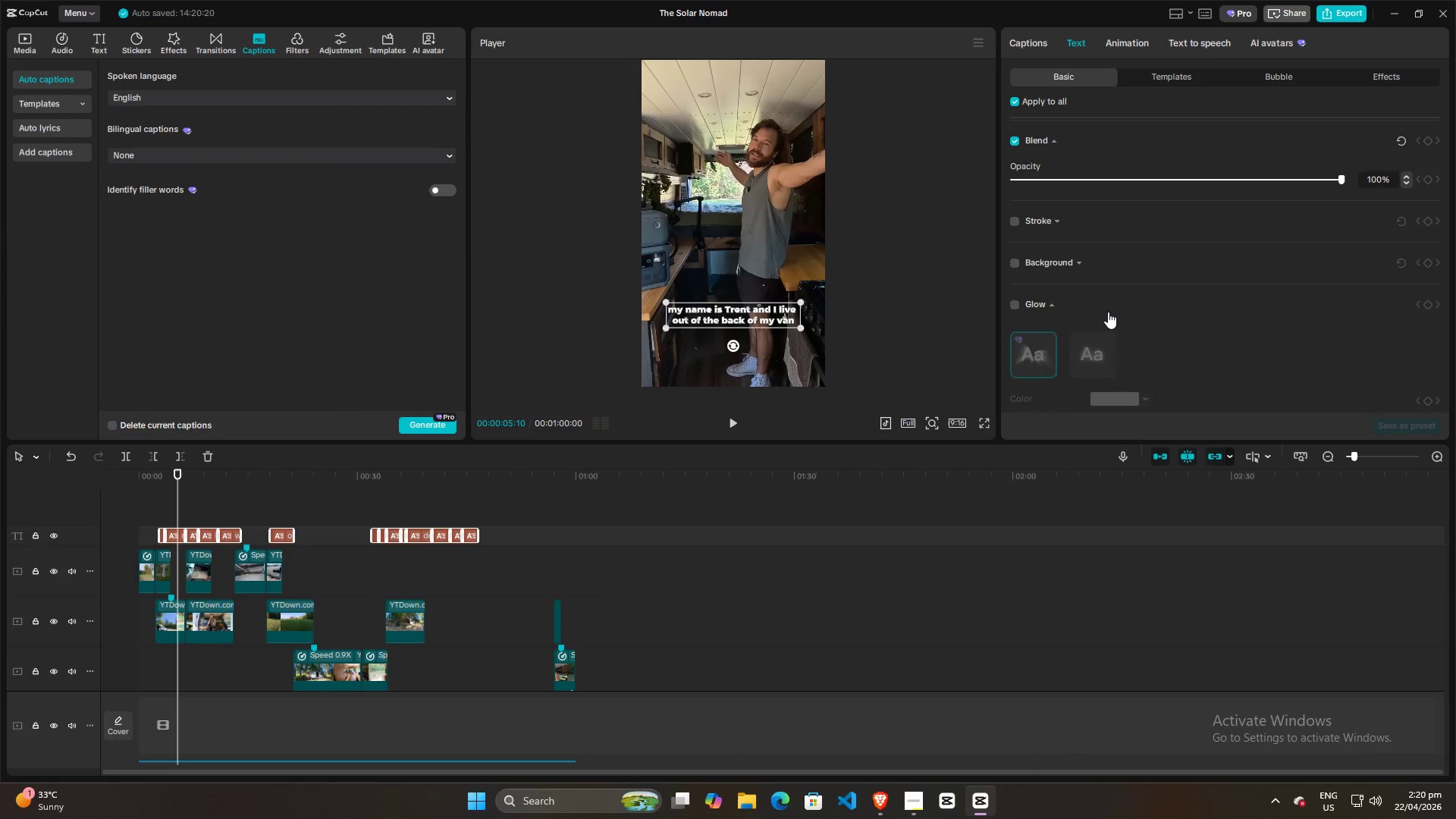 
scroll: coordinate [1108, 313], scroll_direction: up, amount: 11.0
 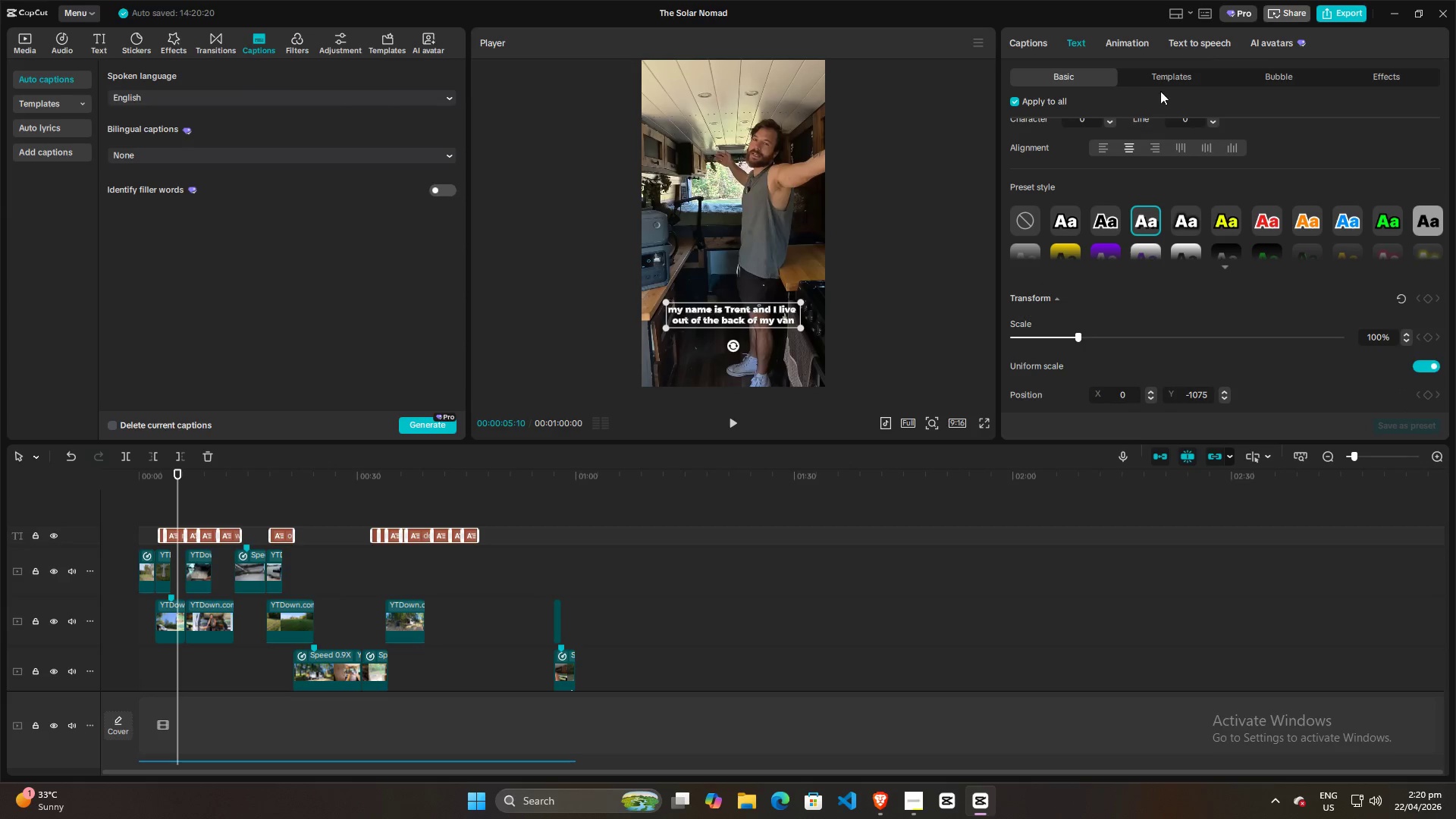 
left_click([1168, 80])
 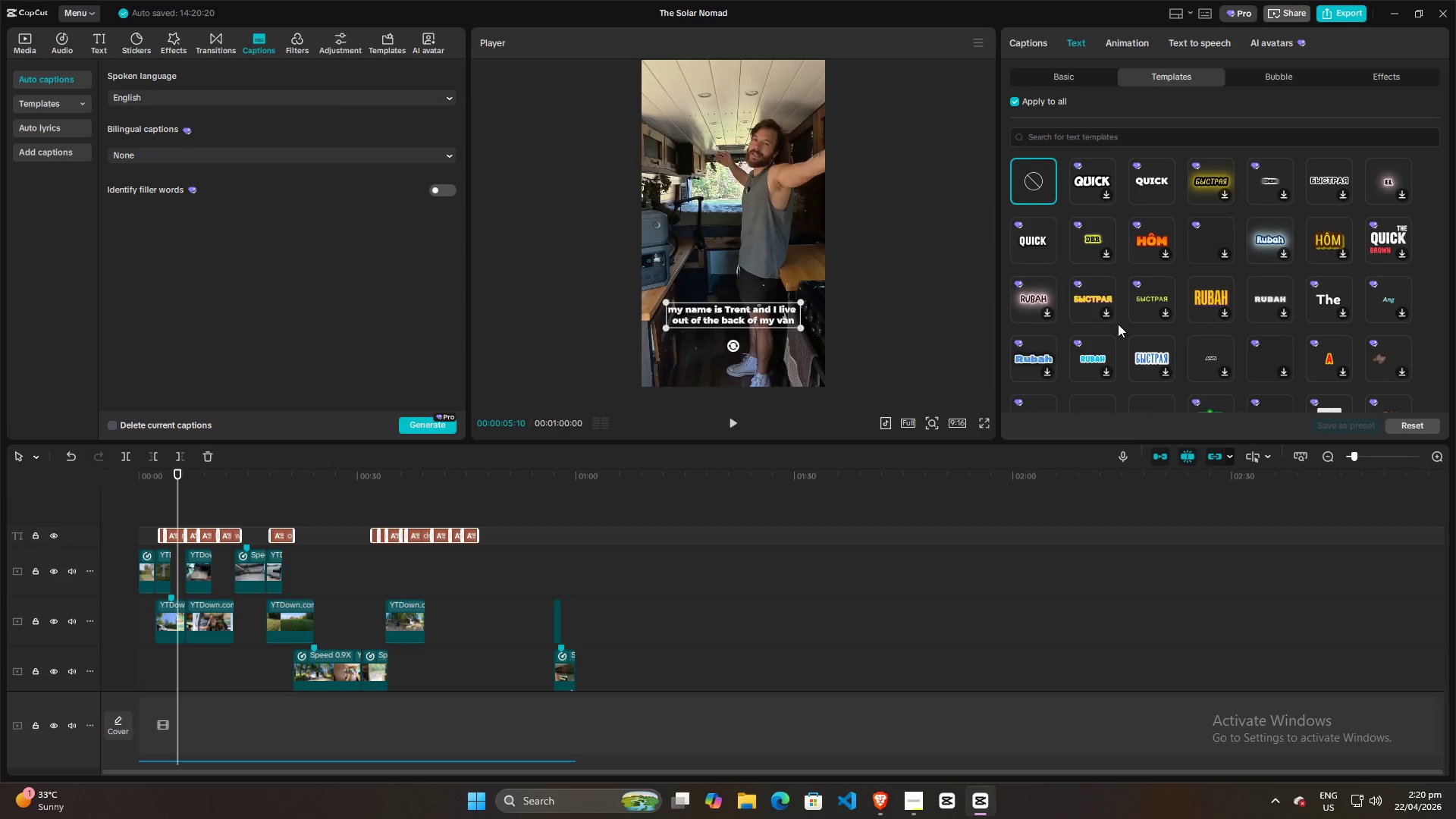 
scroll: coordinate [1119, 327], scroll_direction: down, amount: 3.0
 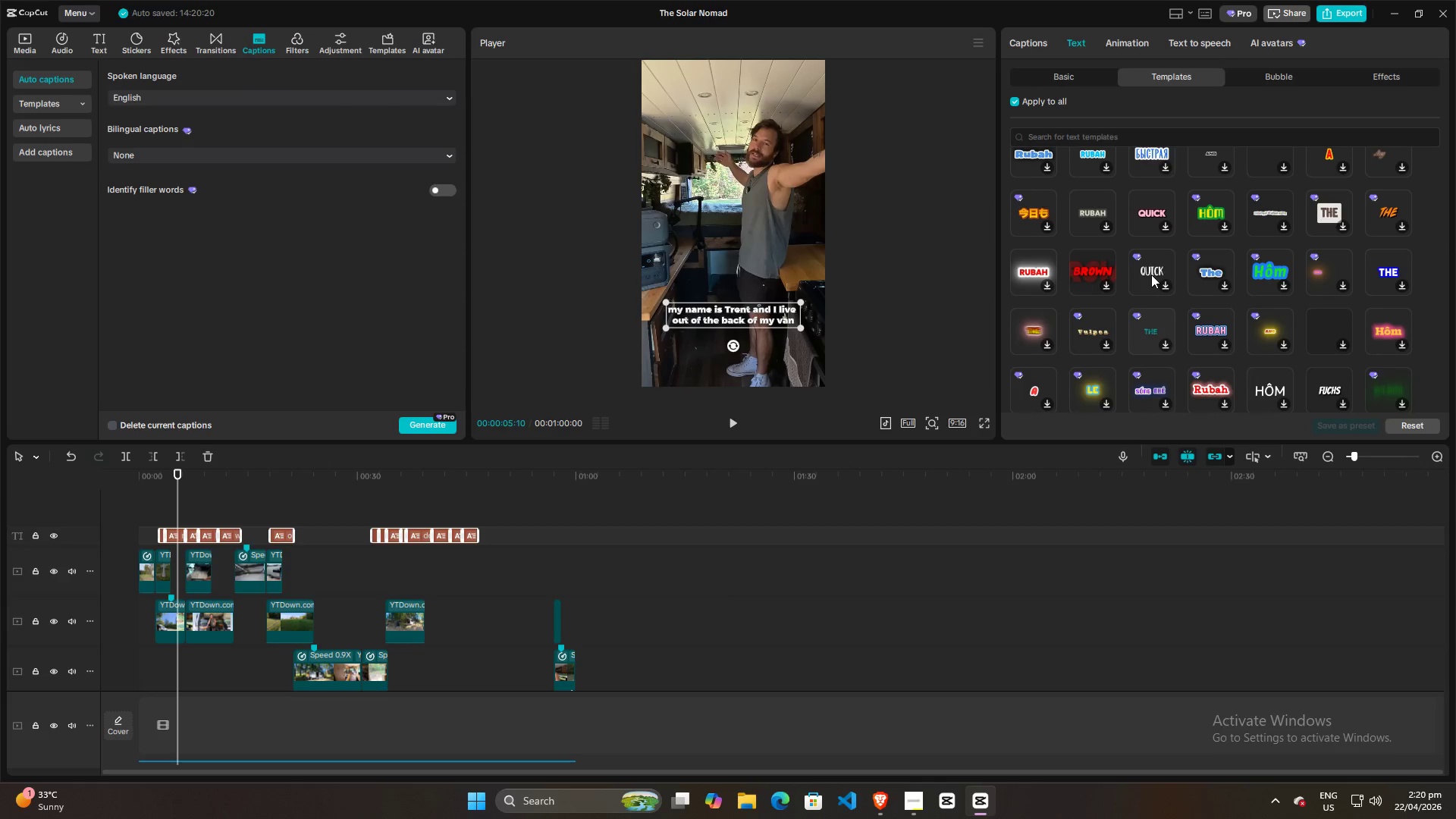 
left_click([1151, 275])
 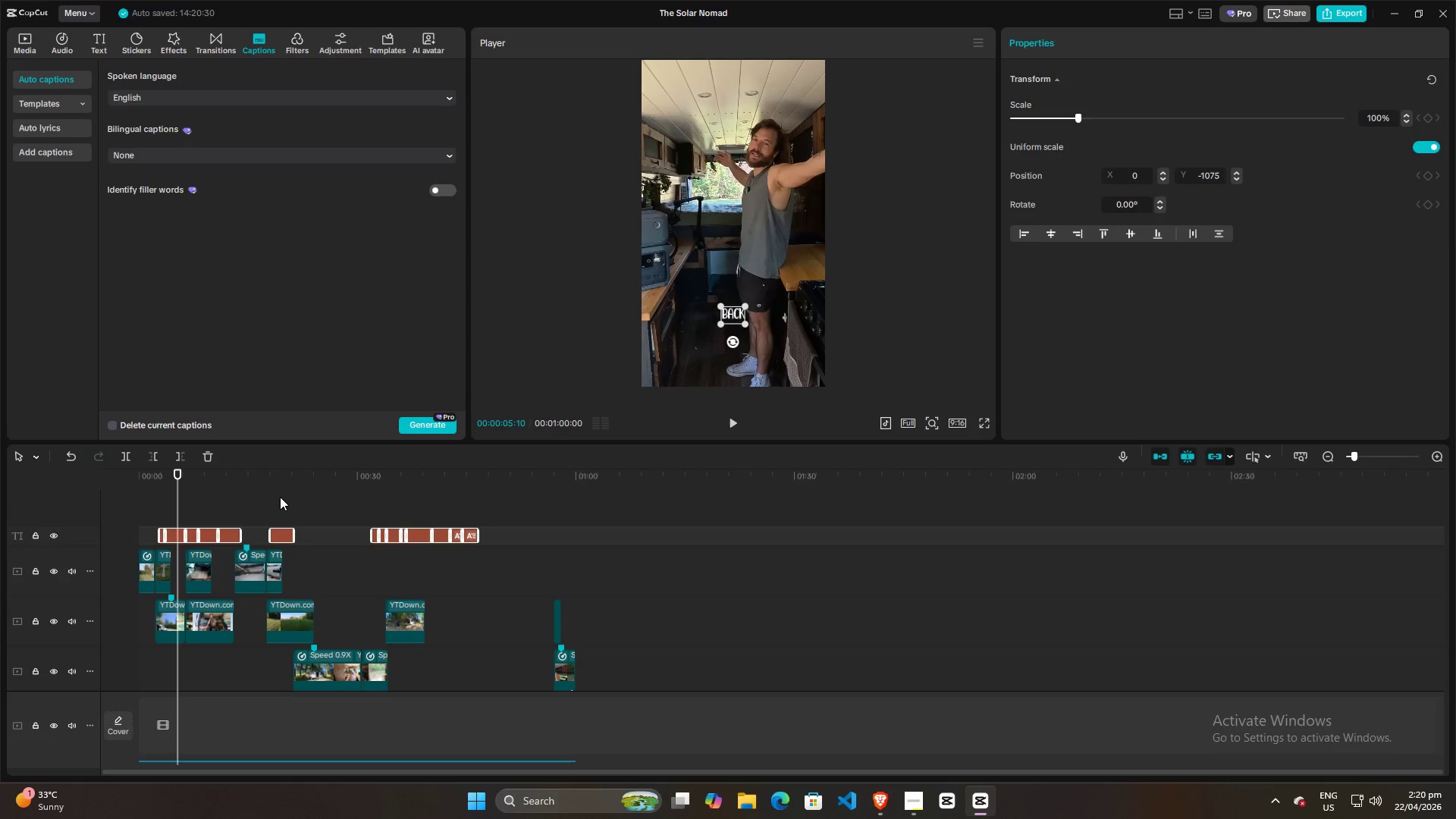 
left_click([154, 507])
 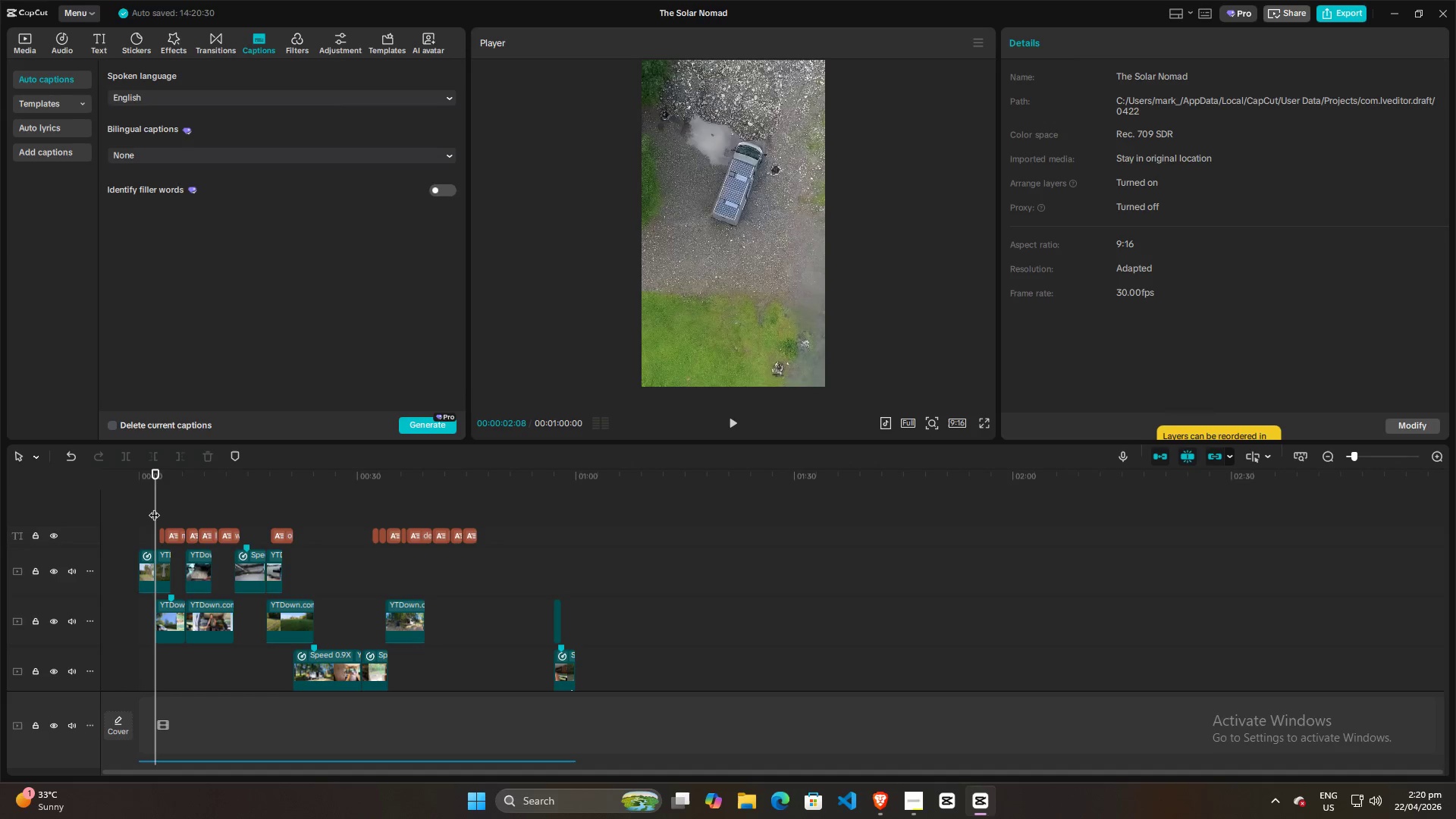 
key(Space)
 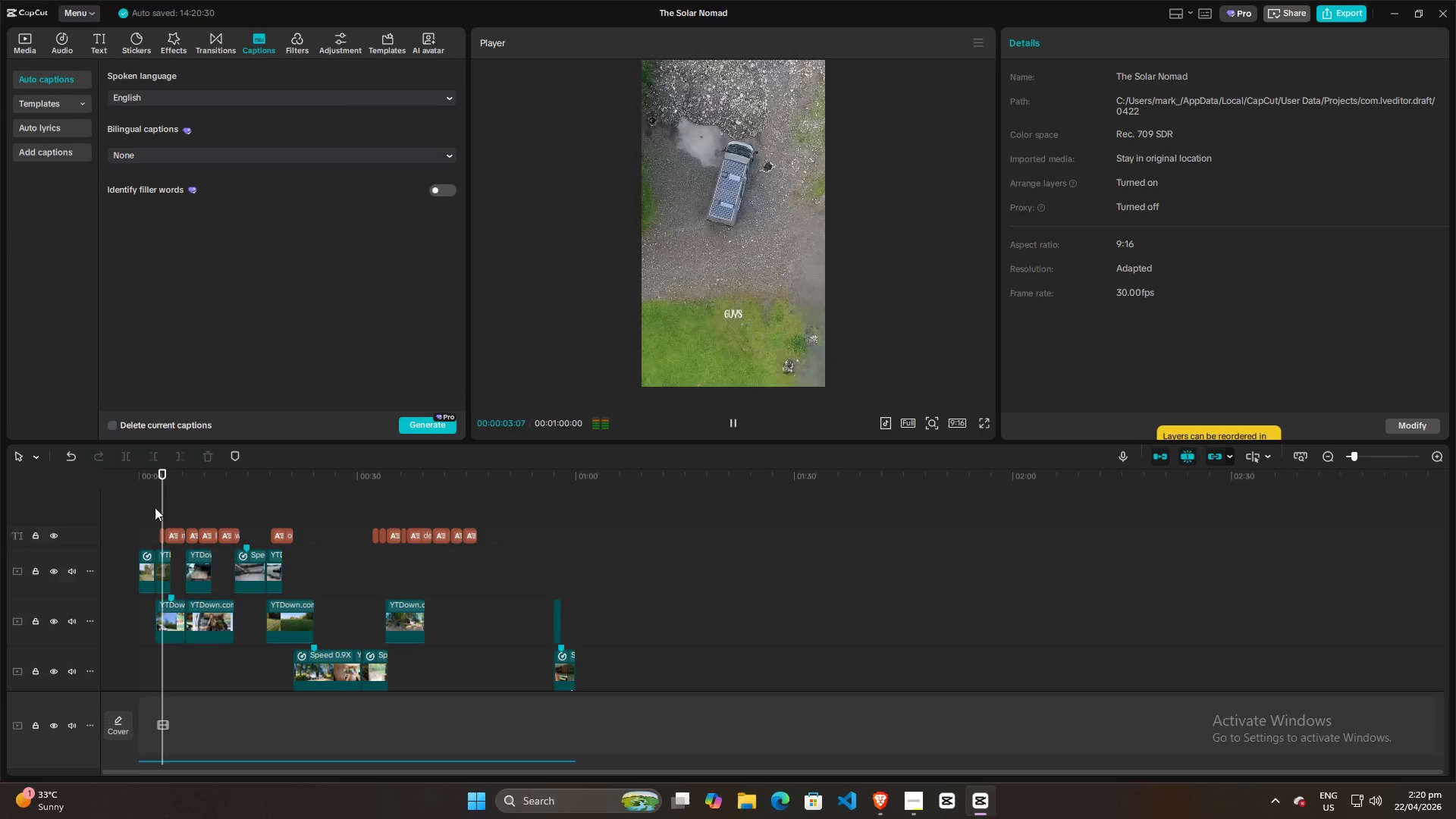 
key(Alt+AltLeft)
 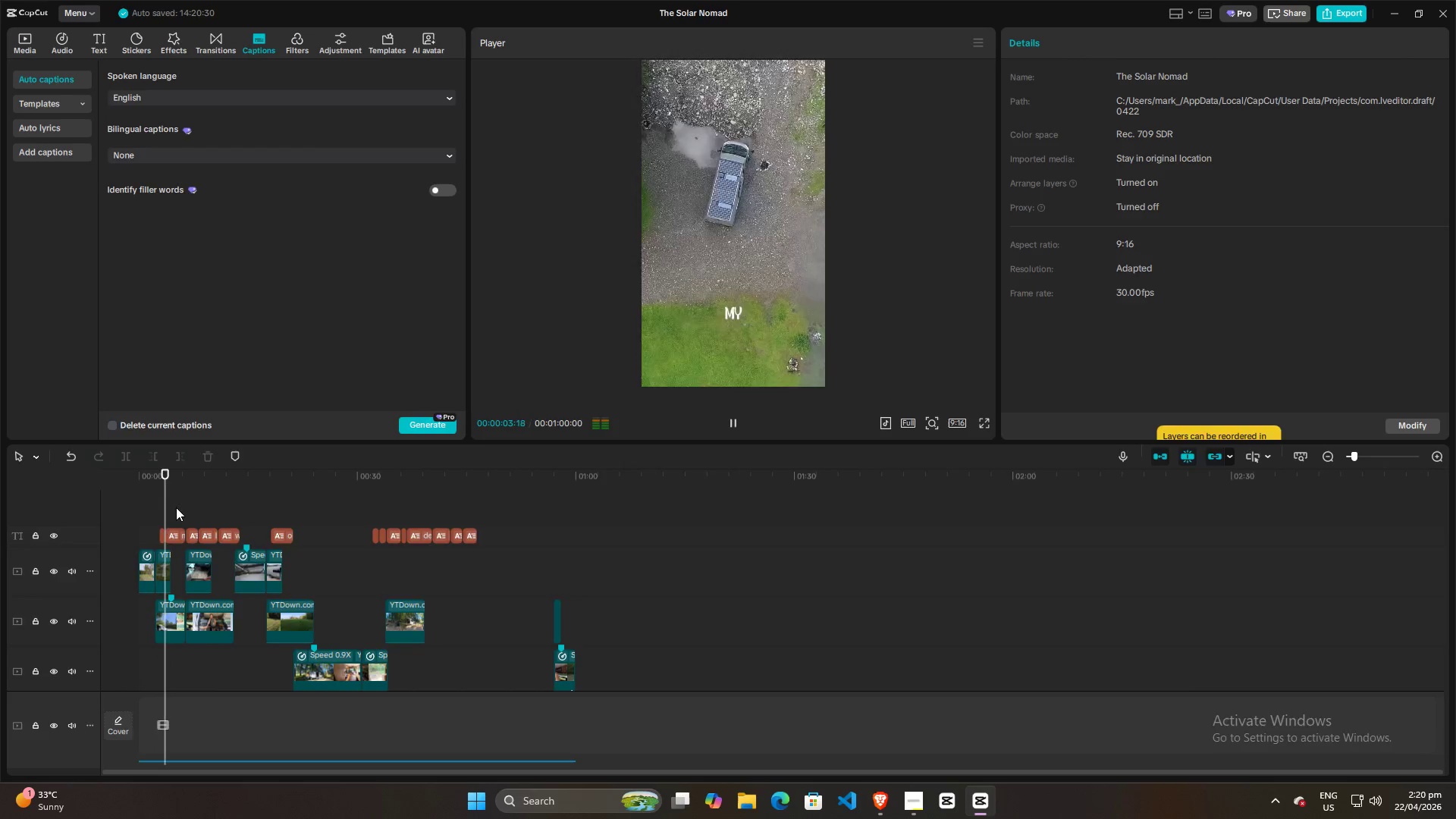 
key(Alt+Tab)